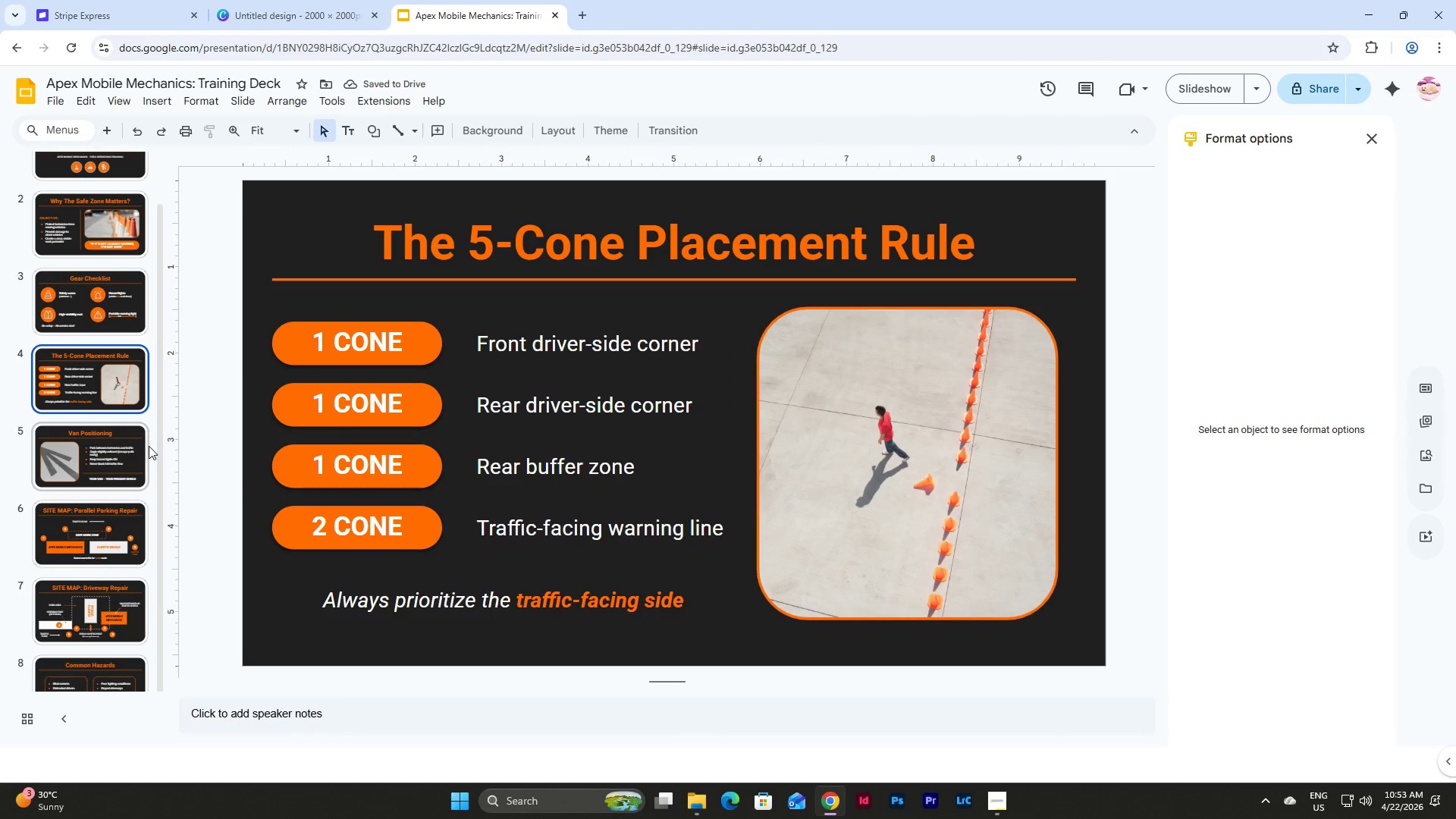 
left_click([102, 464])
 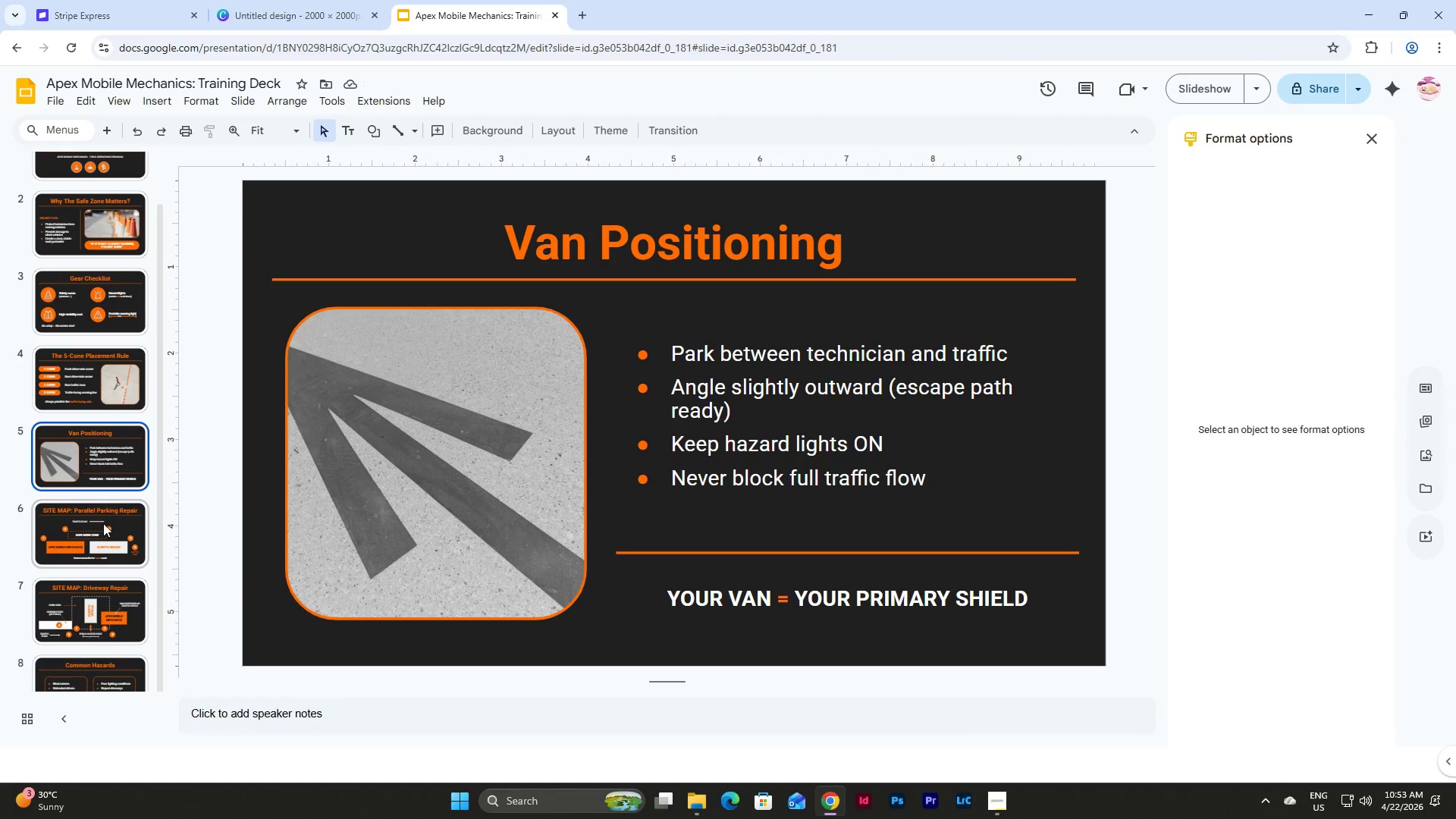 
left_click([103, 523])
 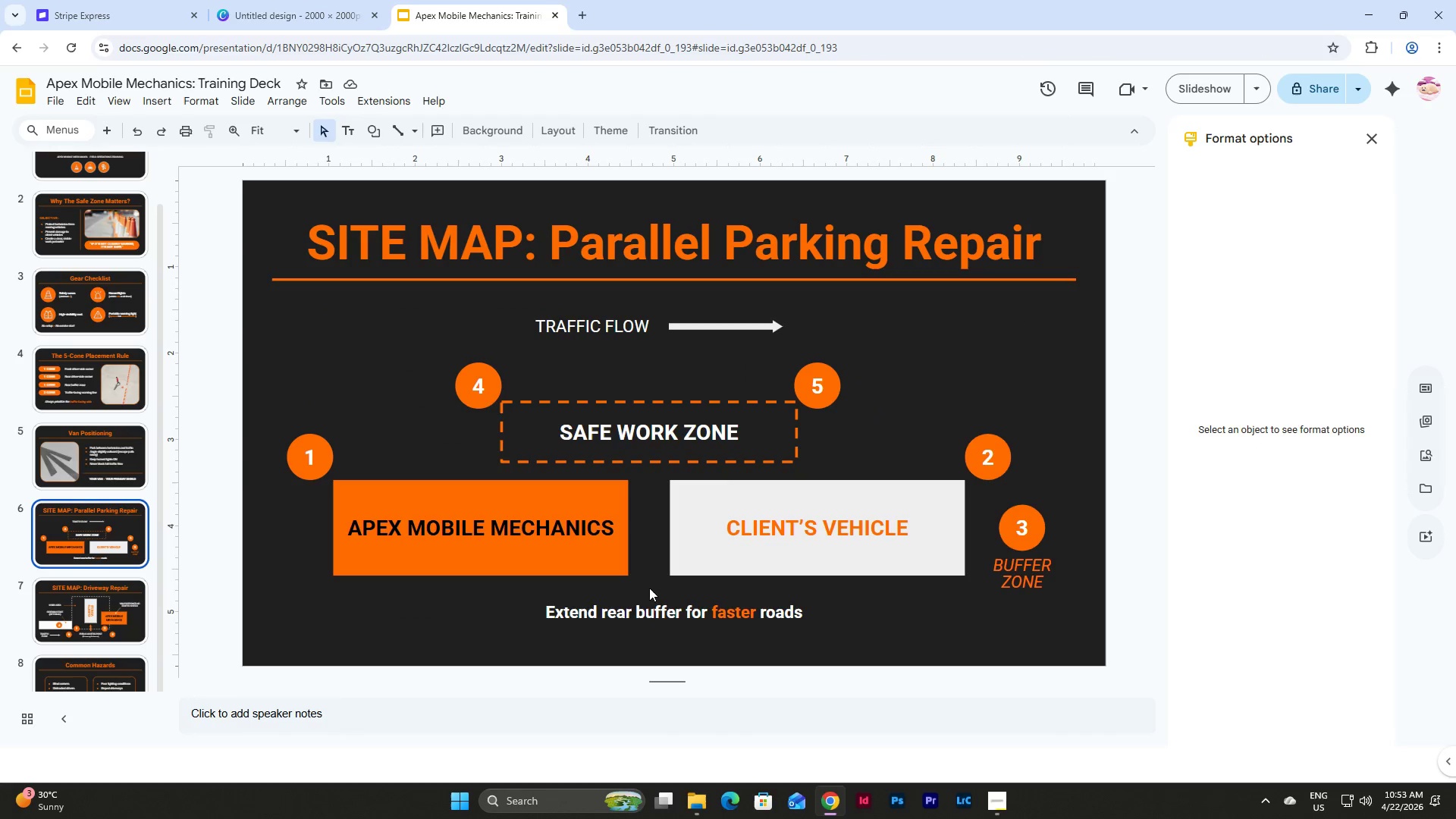 
left_click([661, 598])
 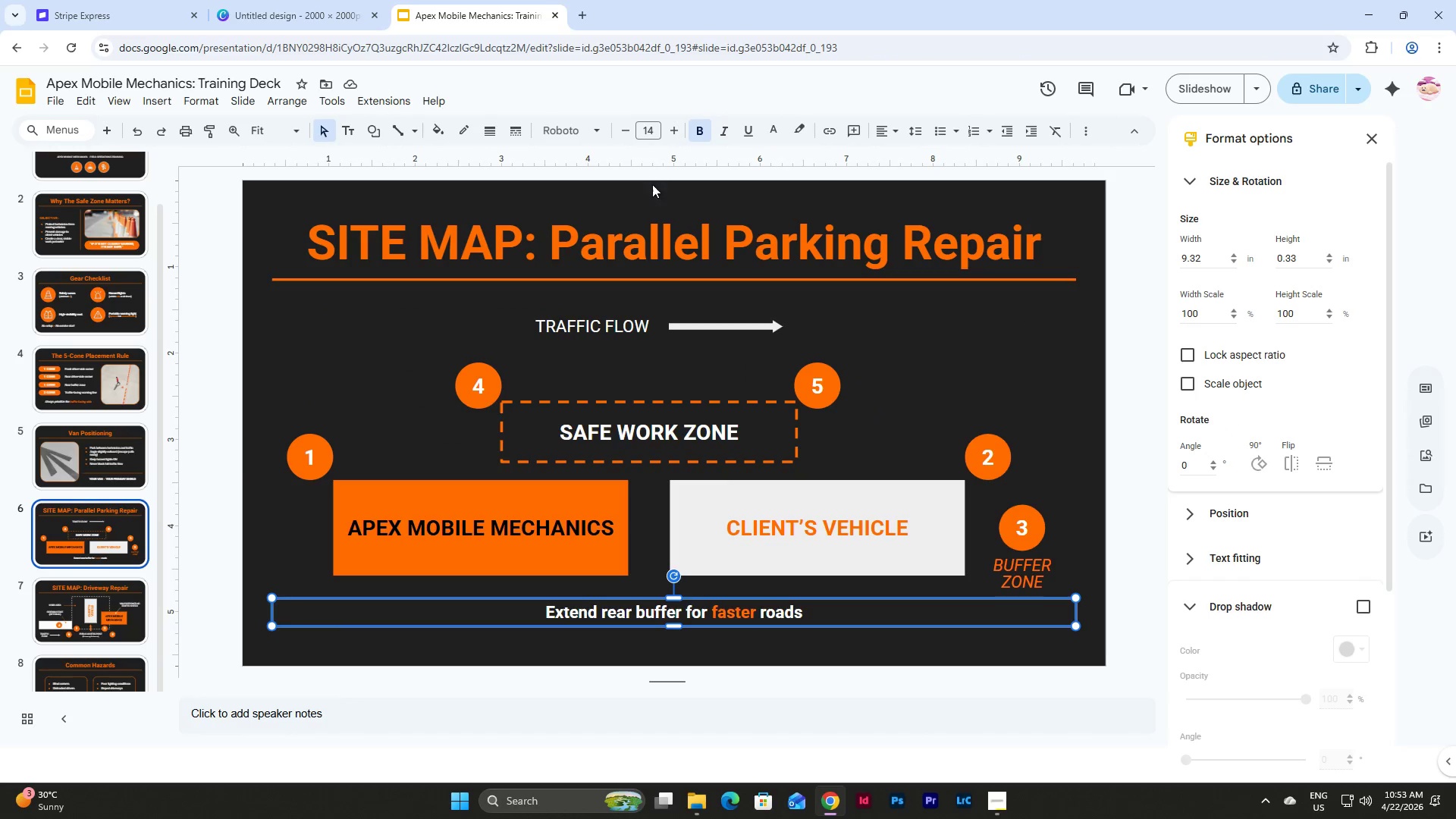 
left_click([656, 124])
 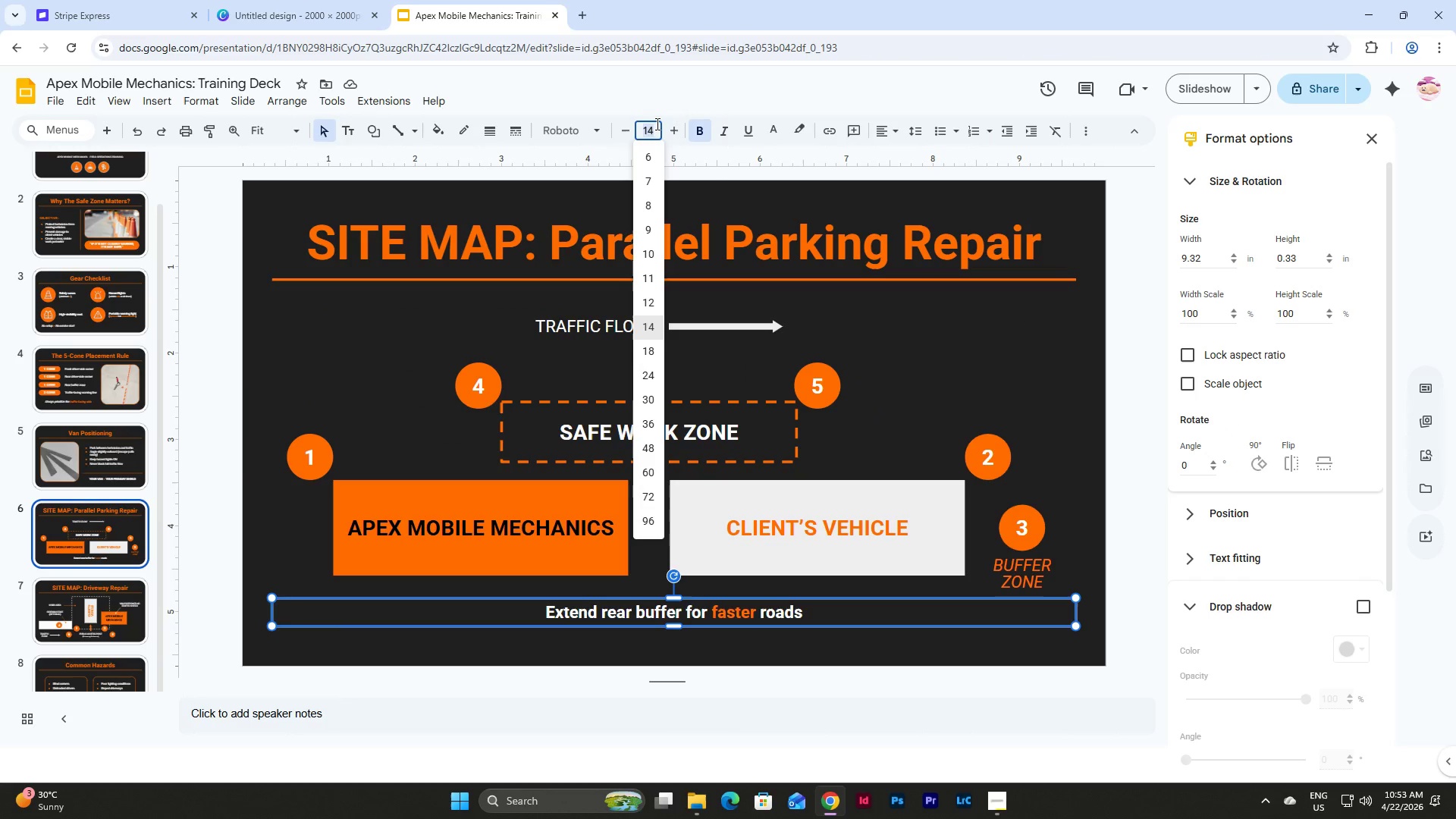 
key(Numpad1)
 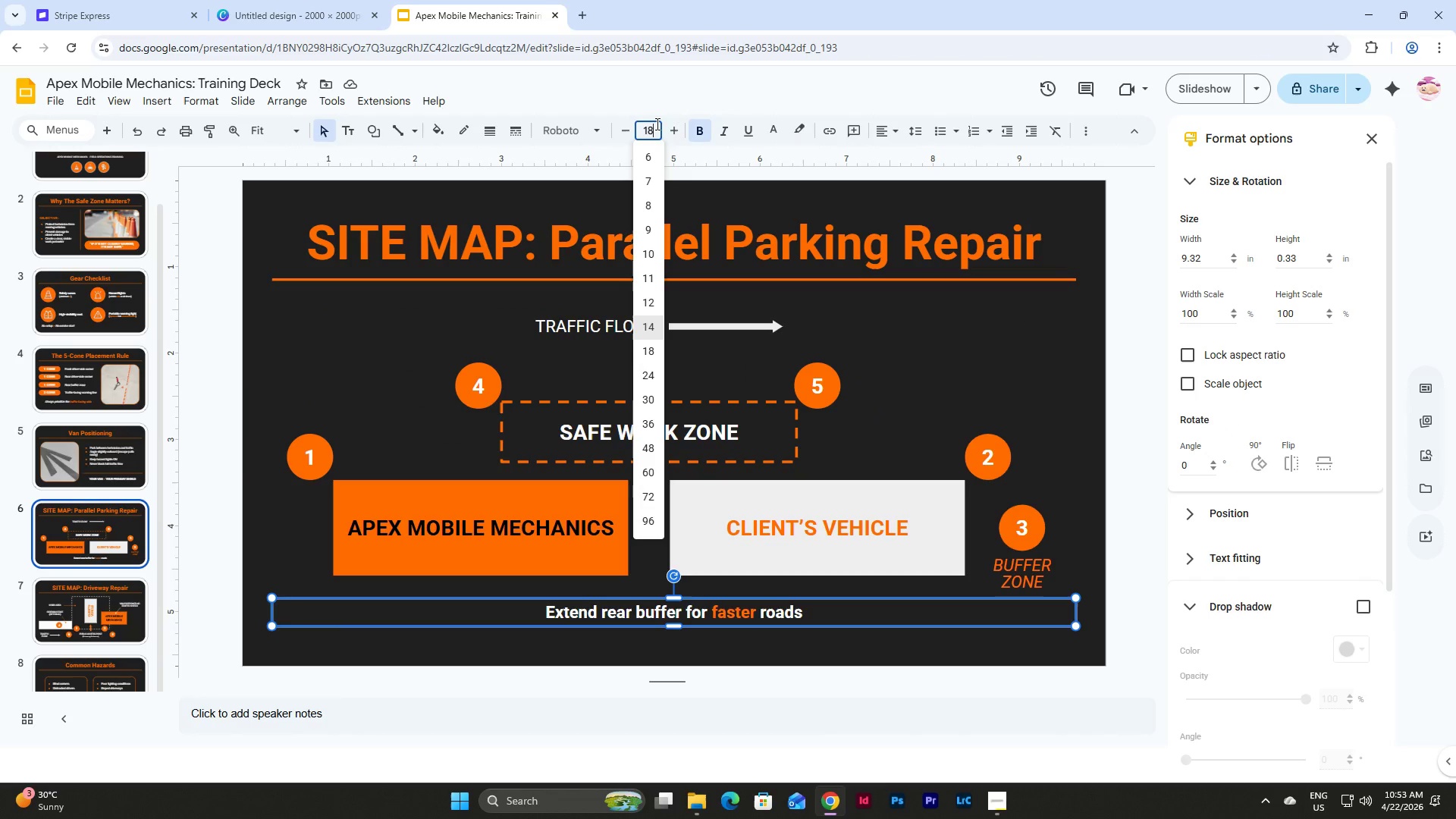 
key(Numpad8)
 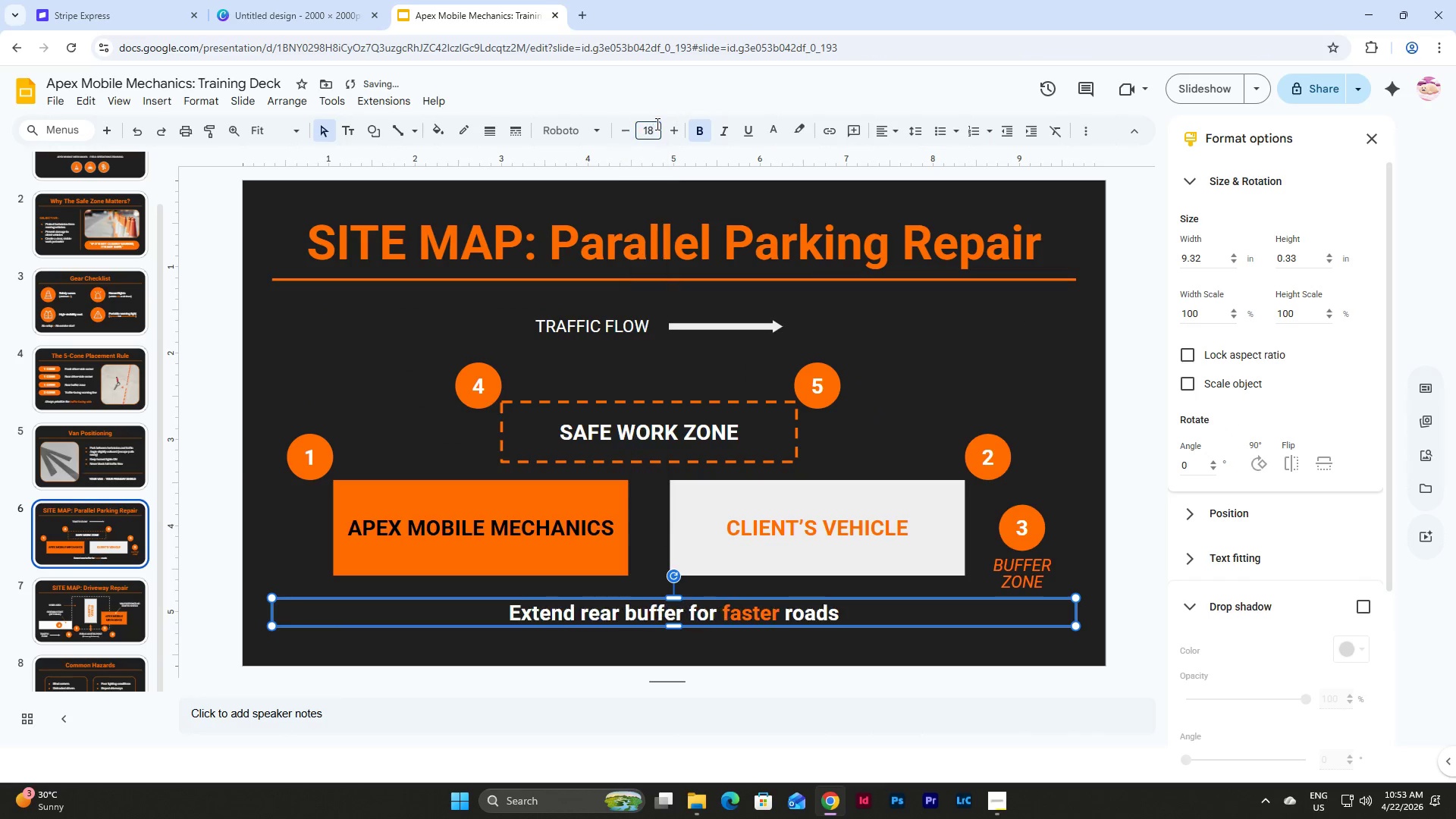 
key(NumpadEnter)
 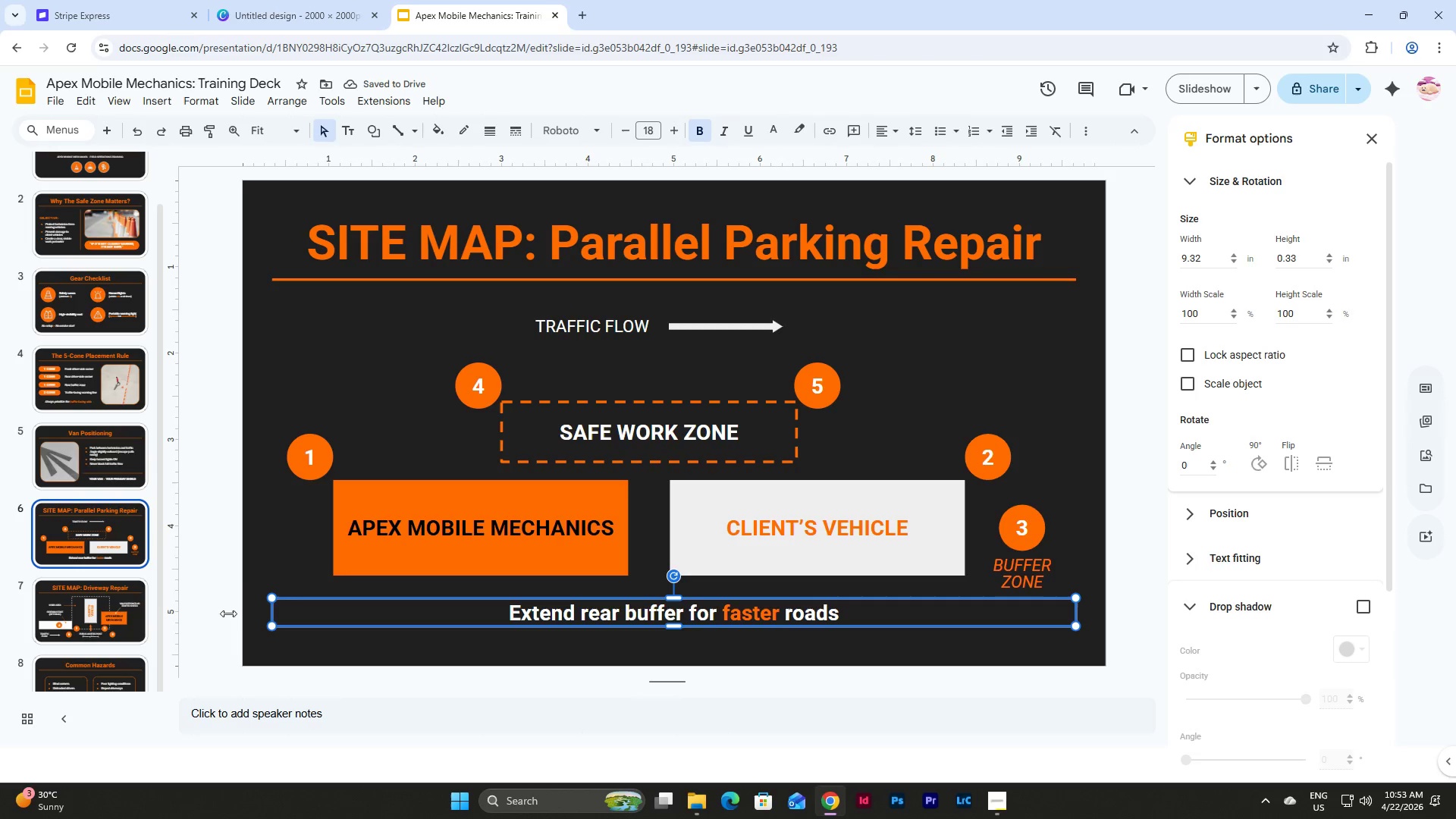 
left_click([105, 622])
 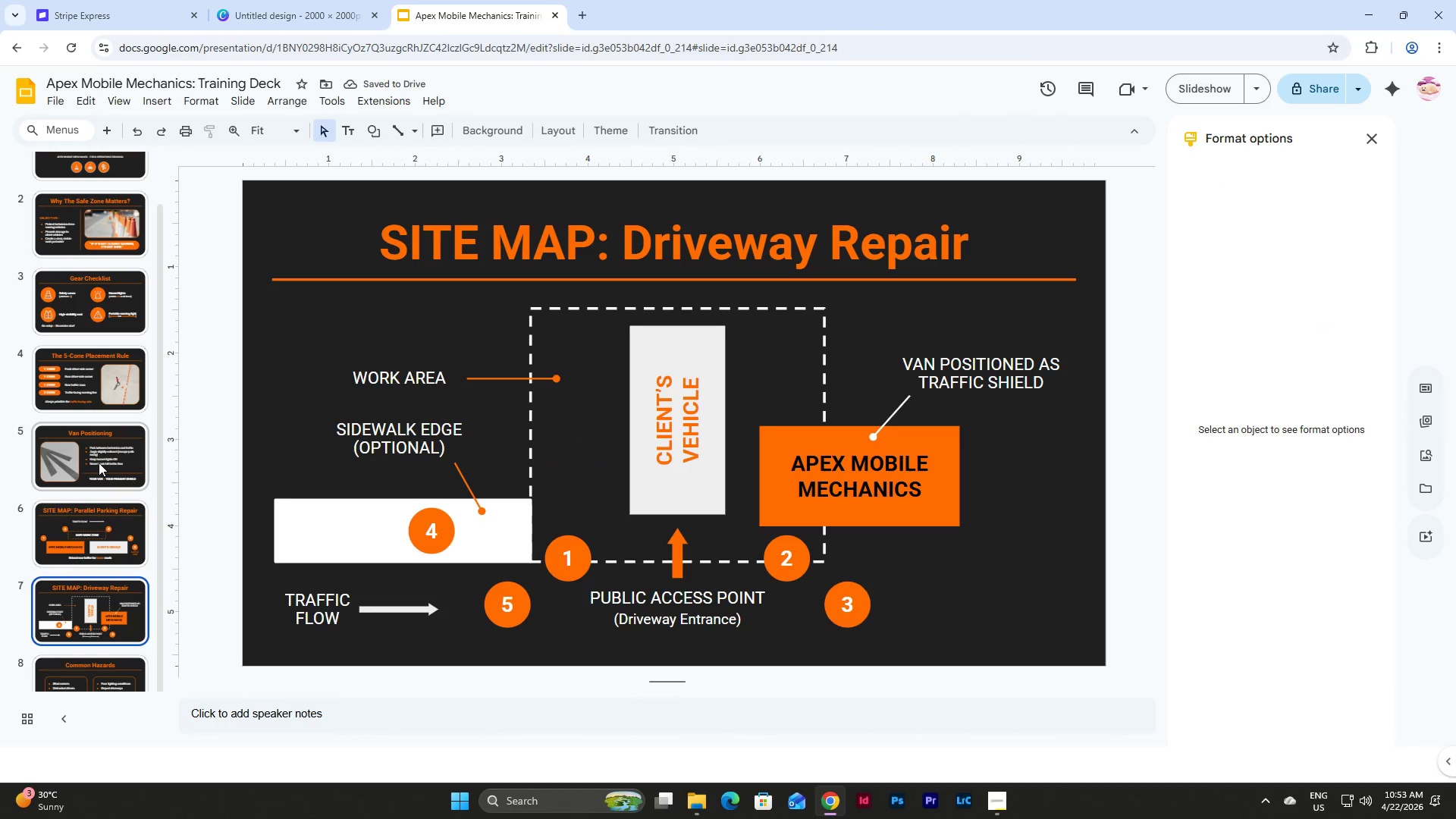 
scroll: coordinate [121, 547], scroll_direction: down, amount: 5.0
 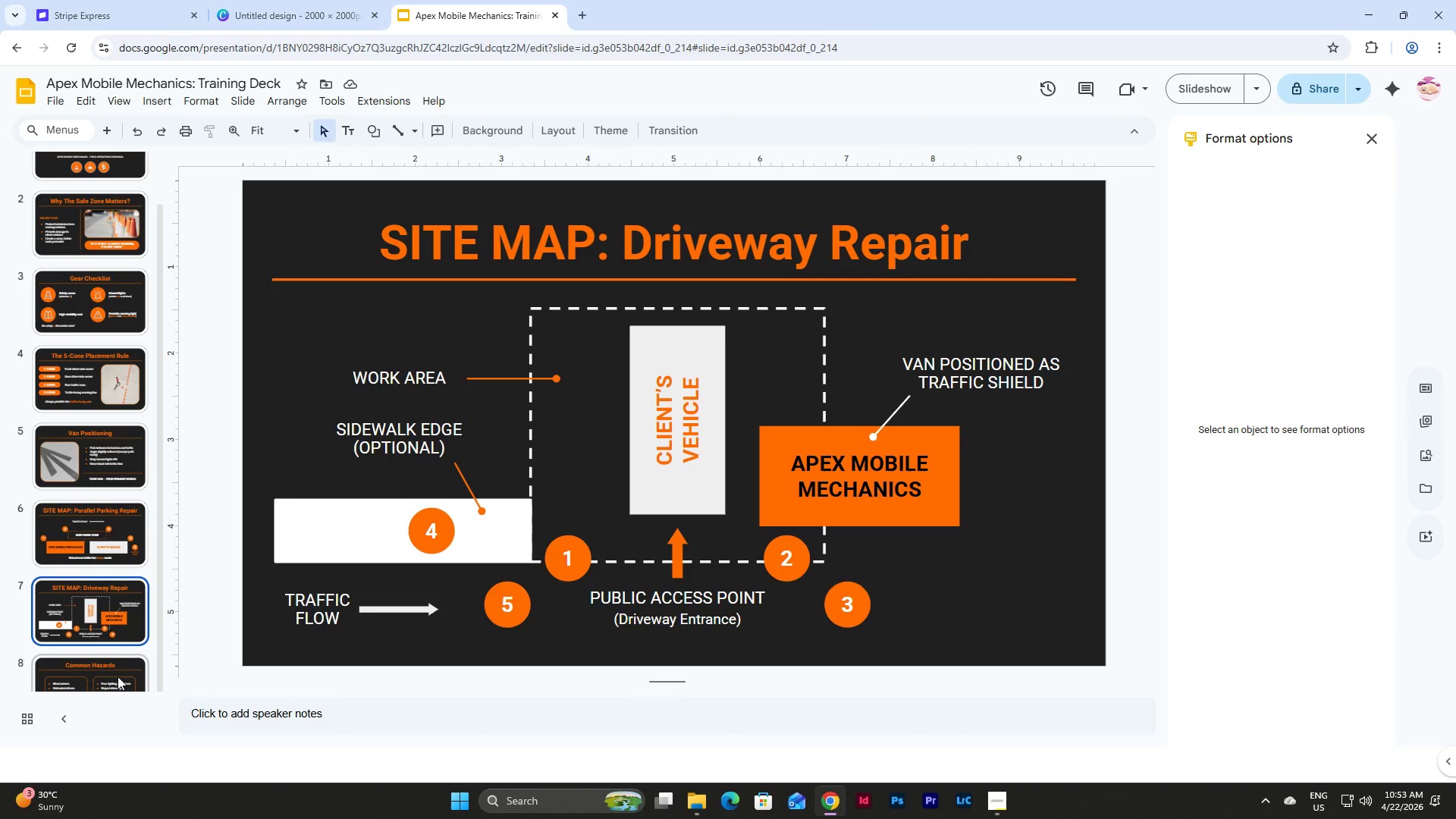 
left_click([118, 676])
 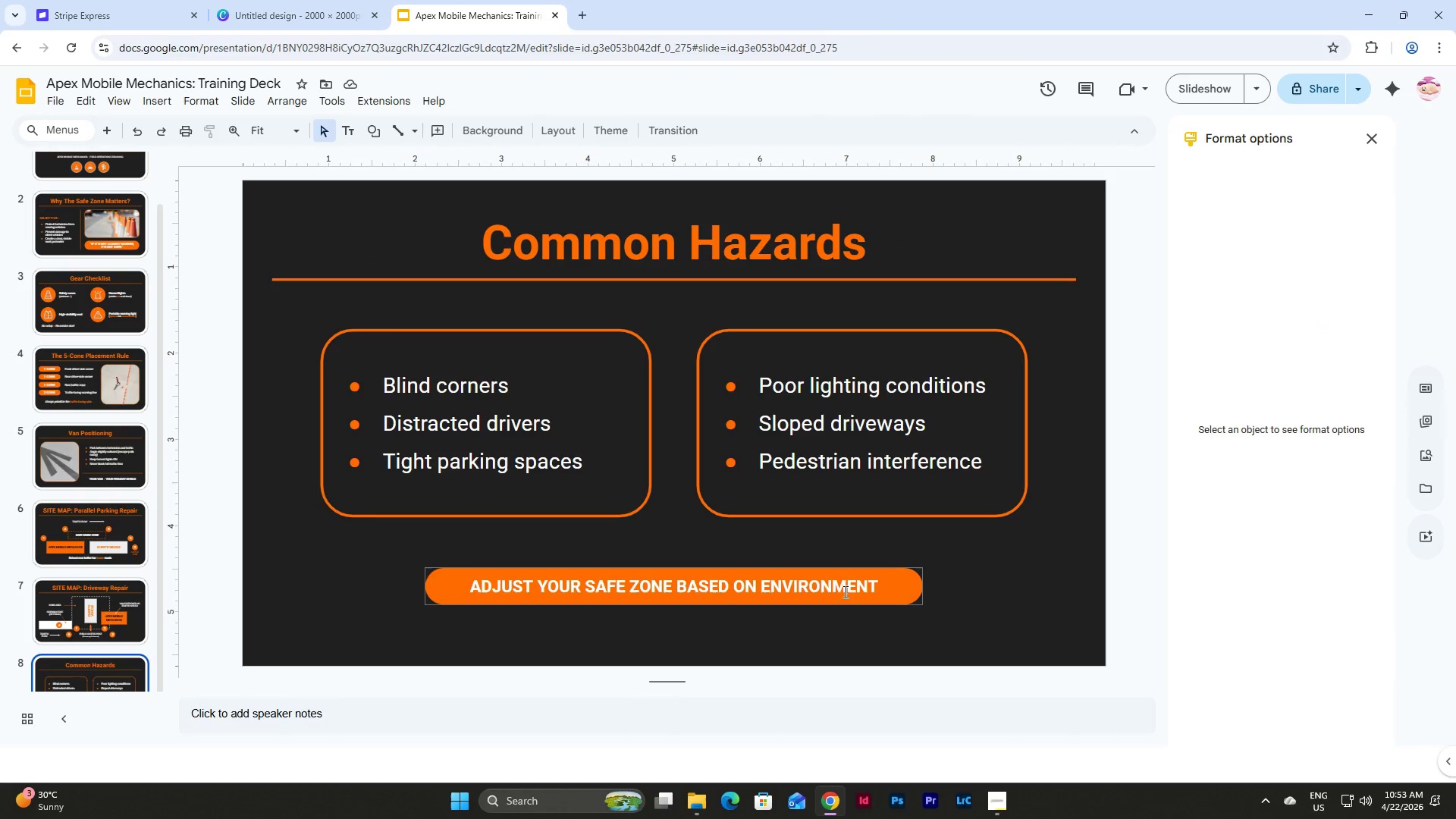 
left_click([770, 570])
 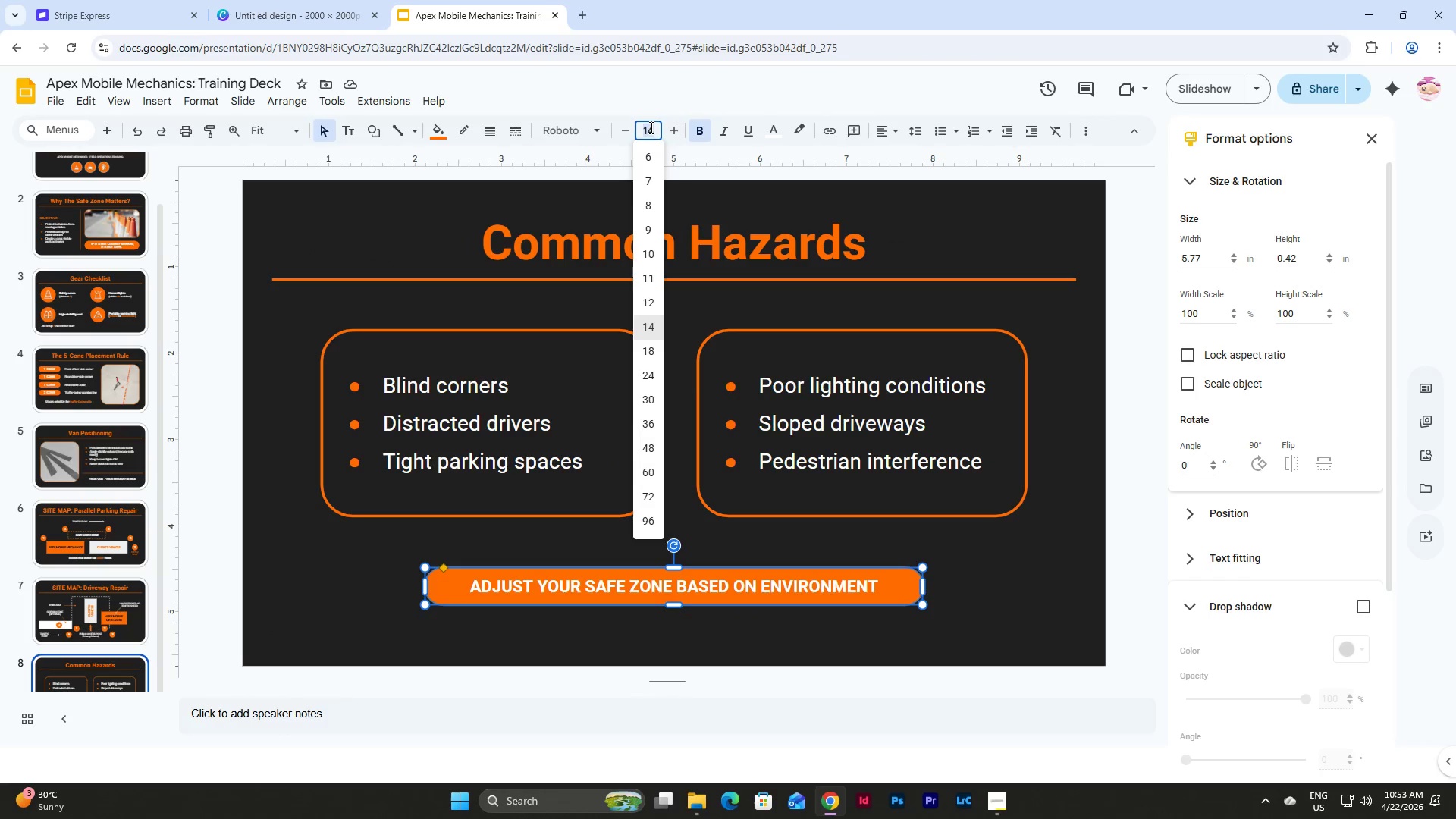 
key(Numpad1)
 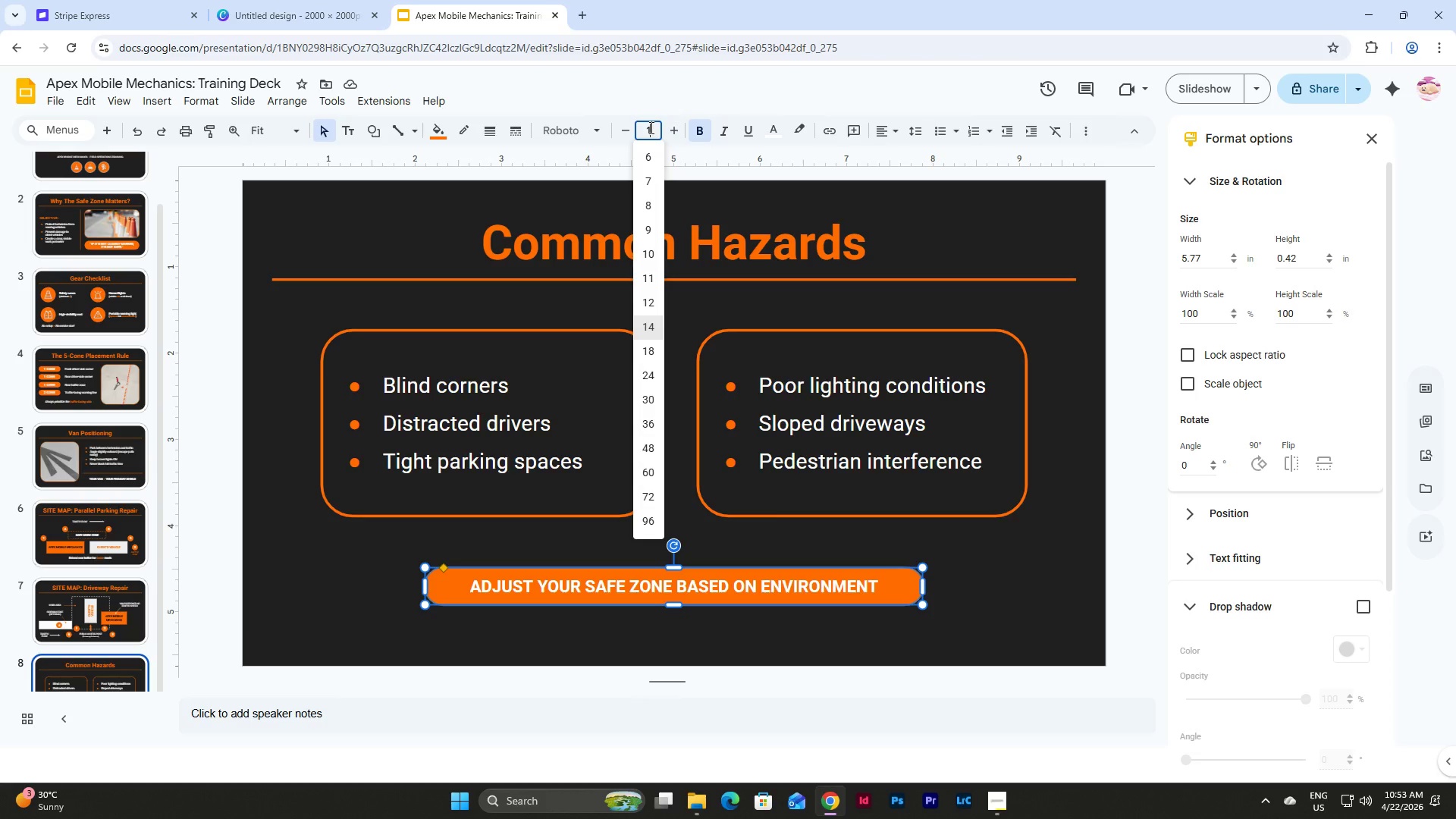 
key(Numpad8)
 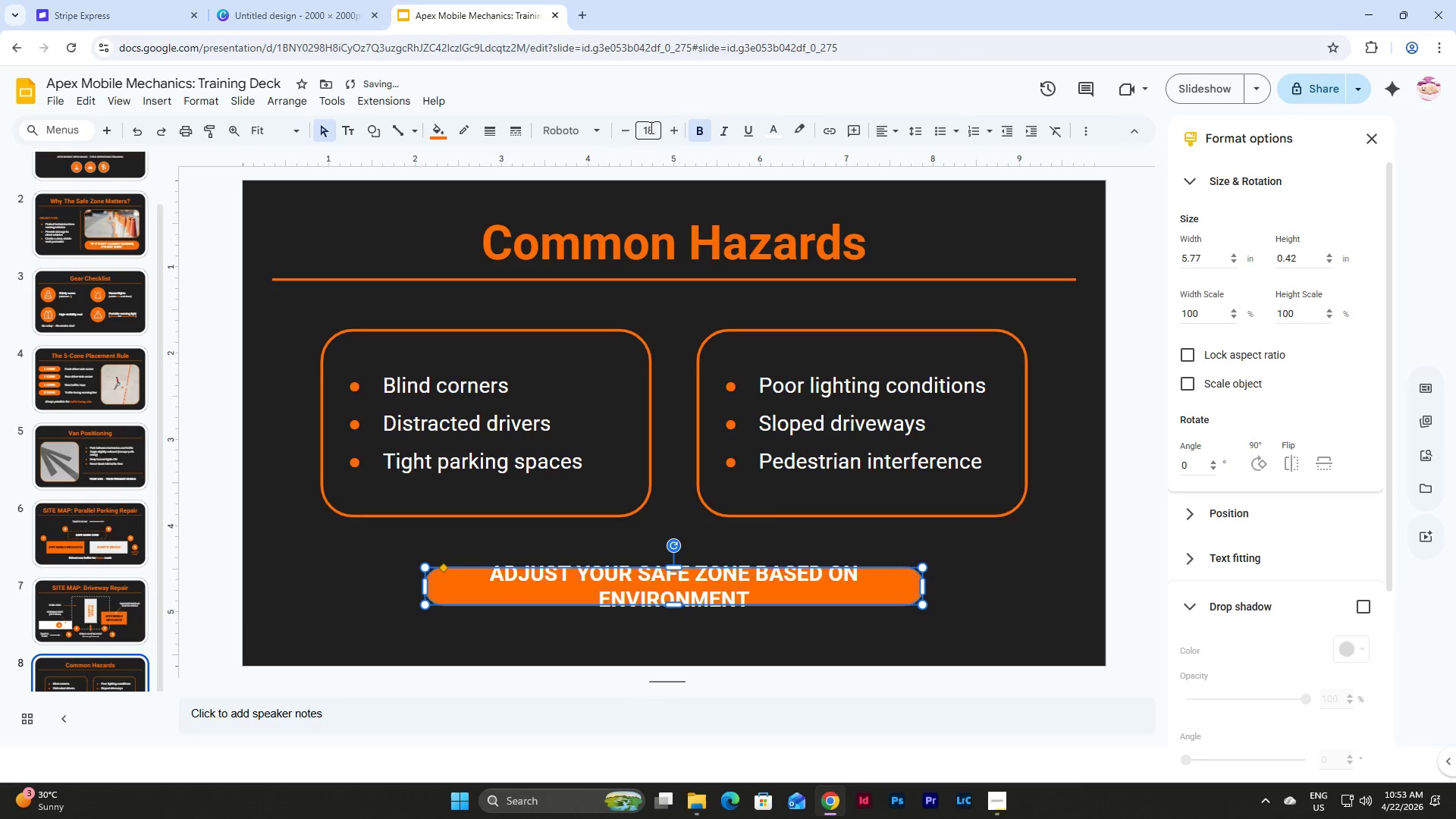 
key(NumpadEnter)
 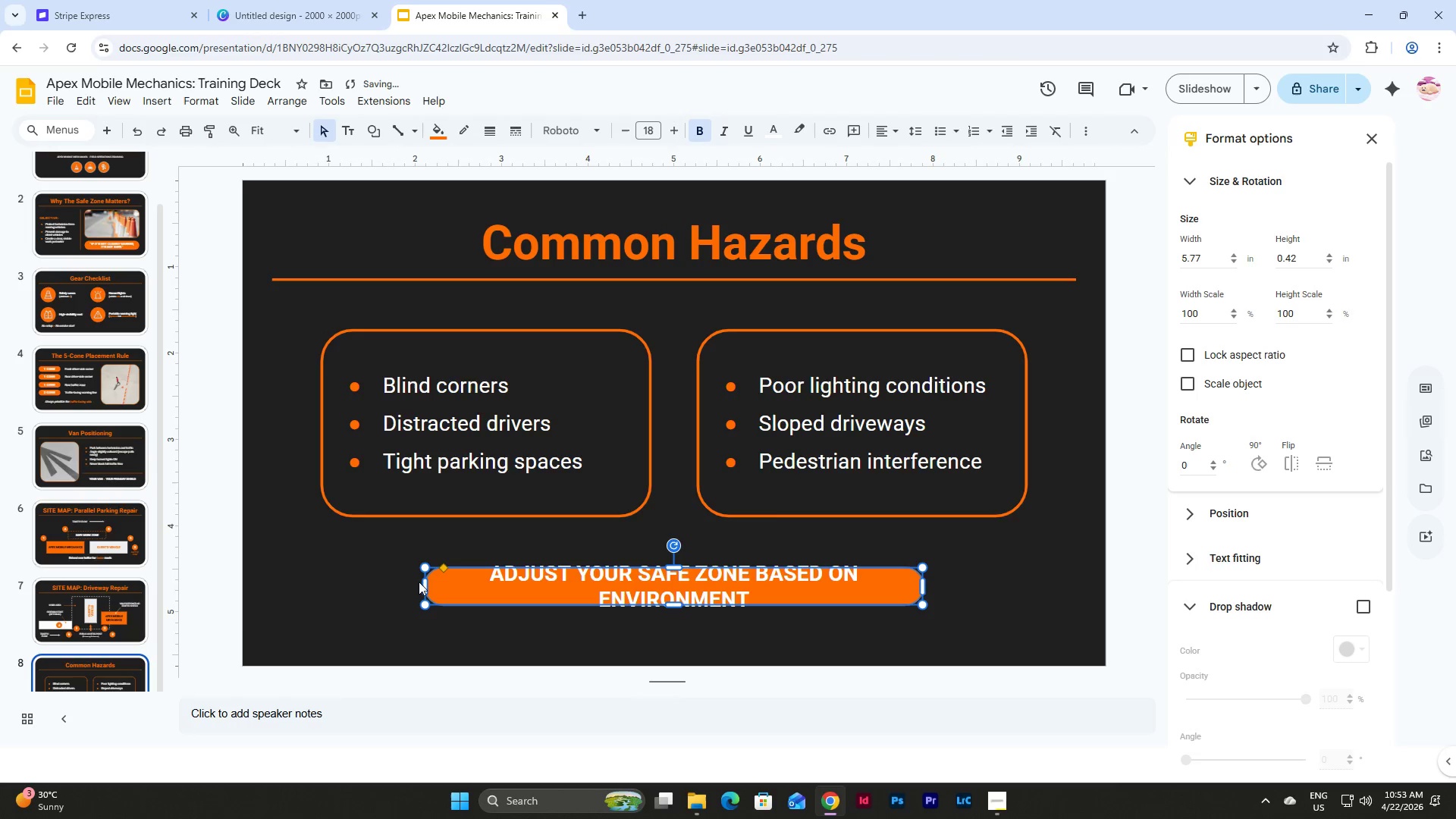 
left_click_drag(start_coordinate=[425, 584], to_coordinate=[335, 586])
 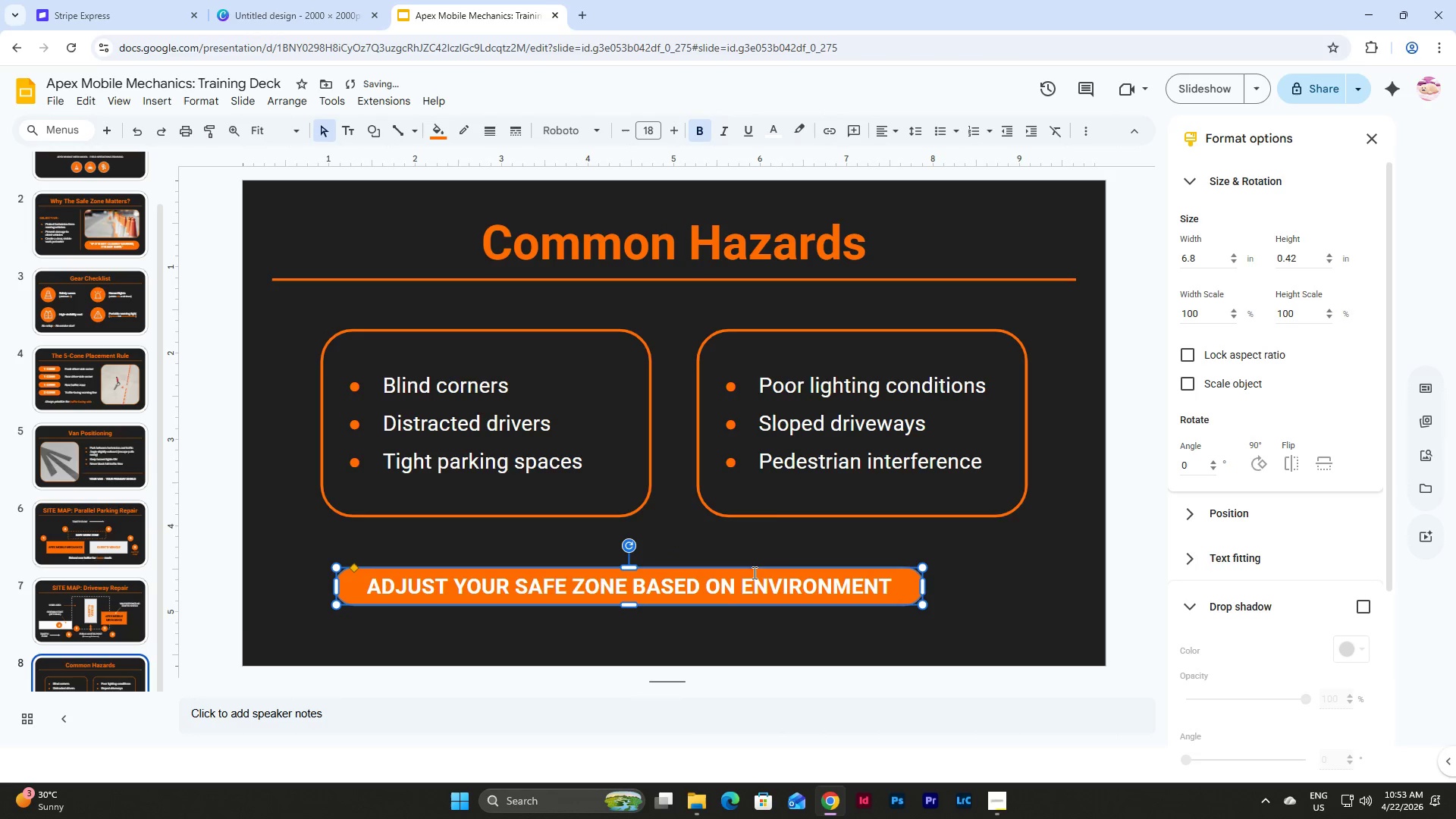 
left_click_drag(start_coordinate=[753, 570], to_coordinate=[796, 572])
 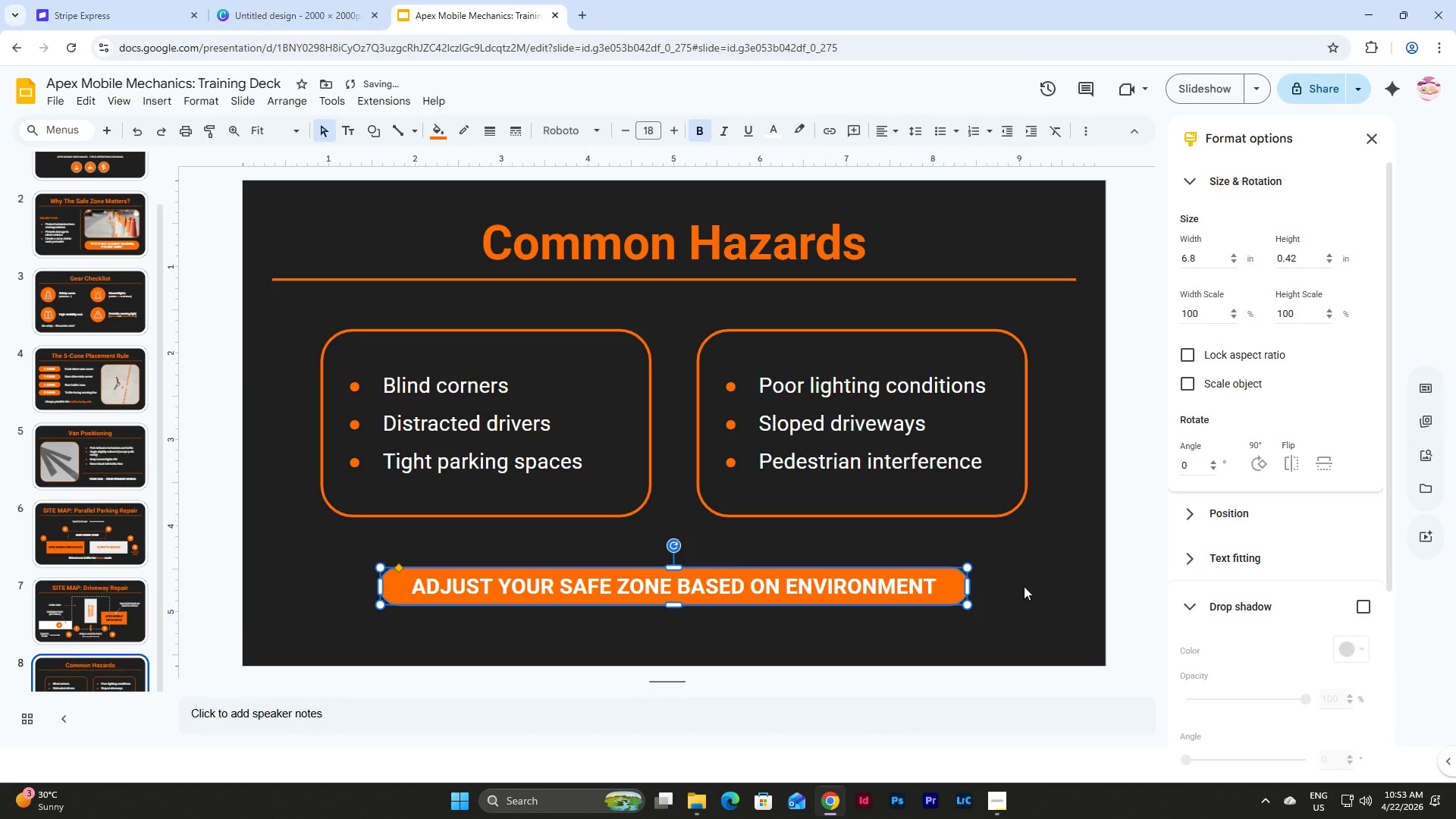 
left_click([1024, 585])
 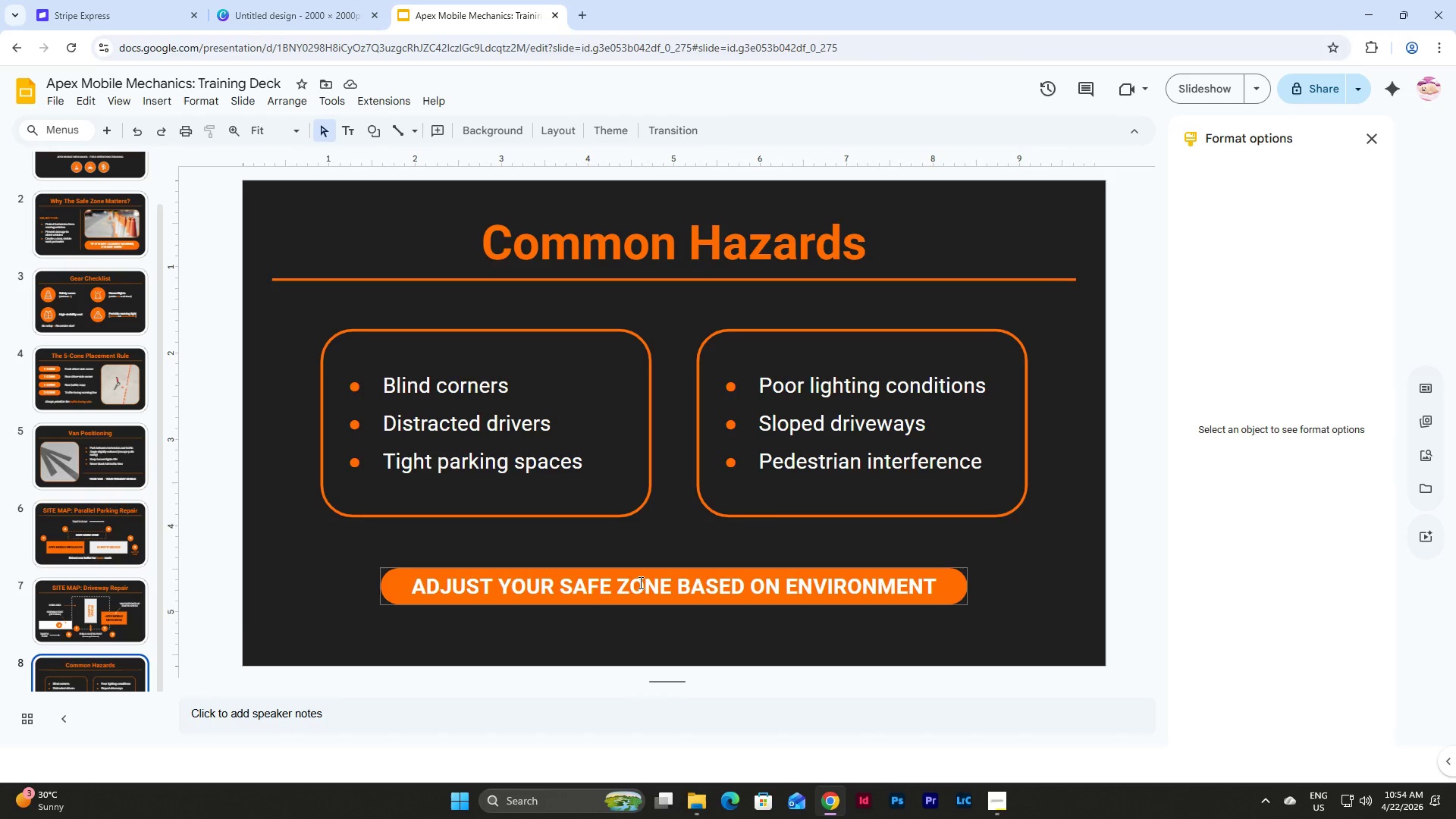 
wait(25.55)
 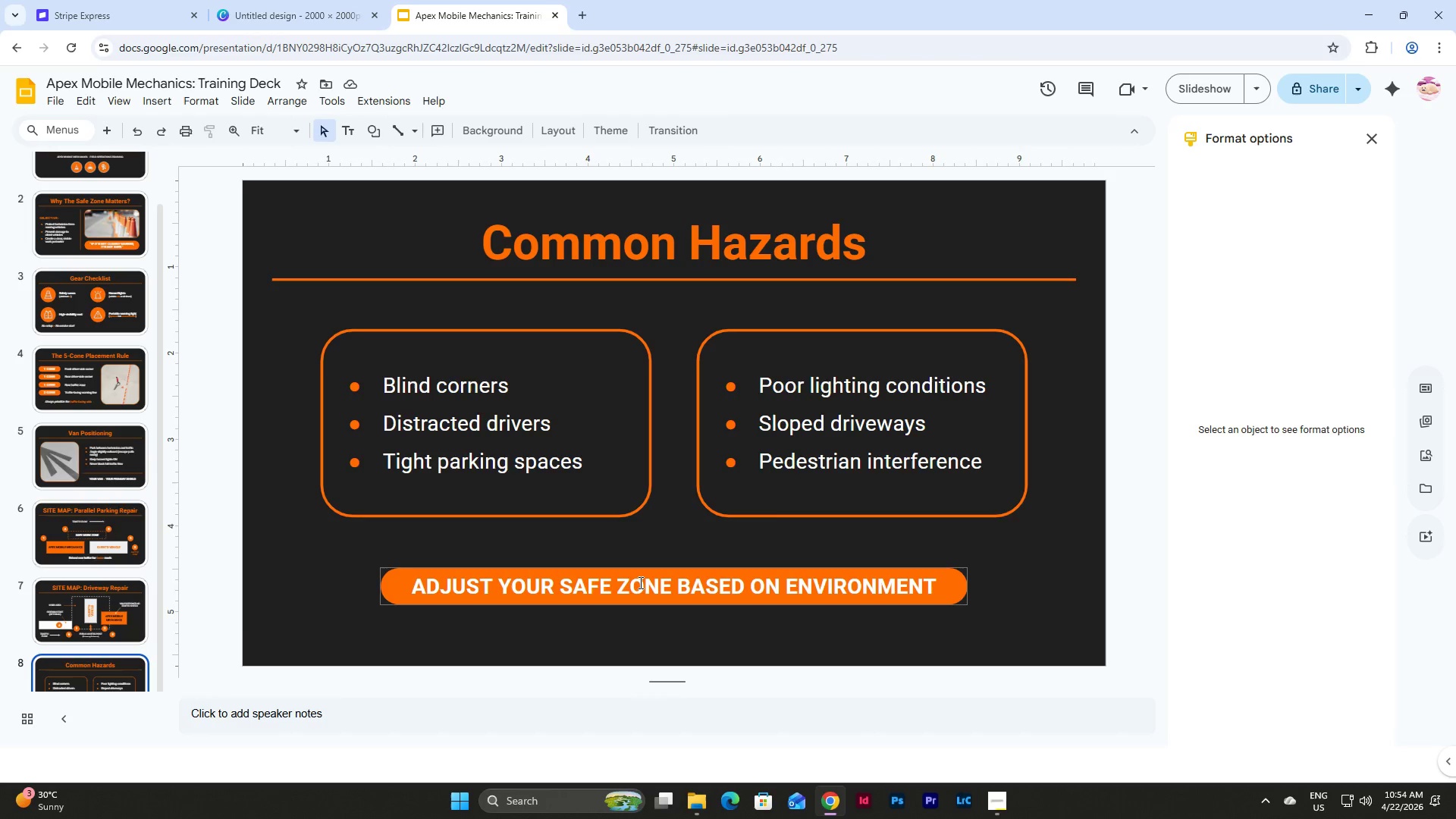 
left_click([639, 582])
 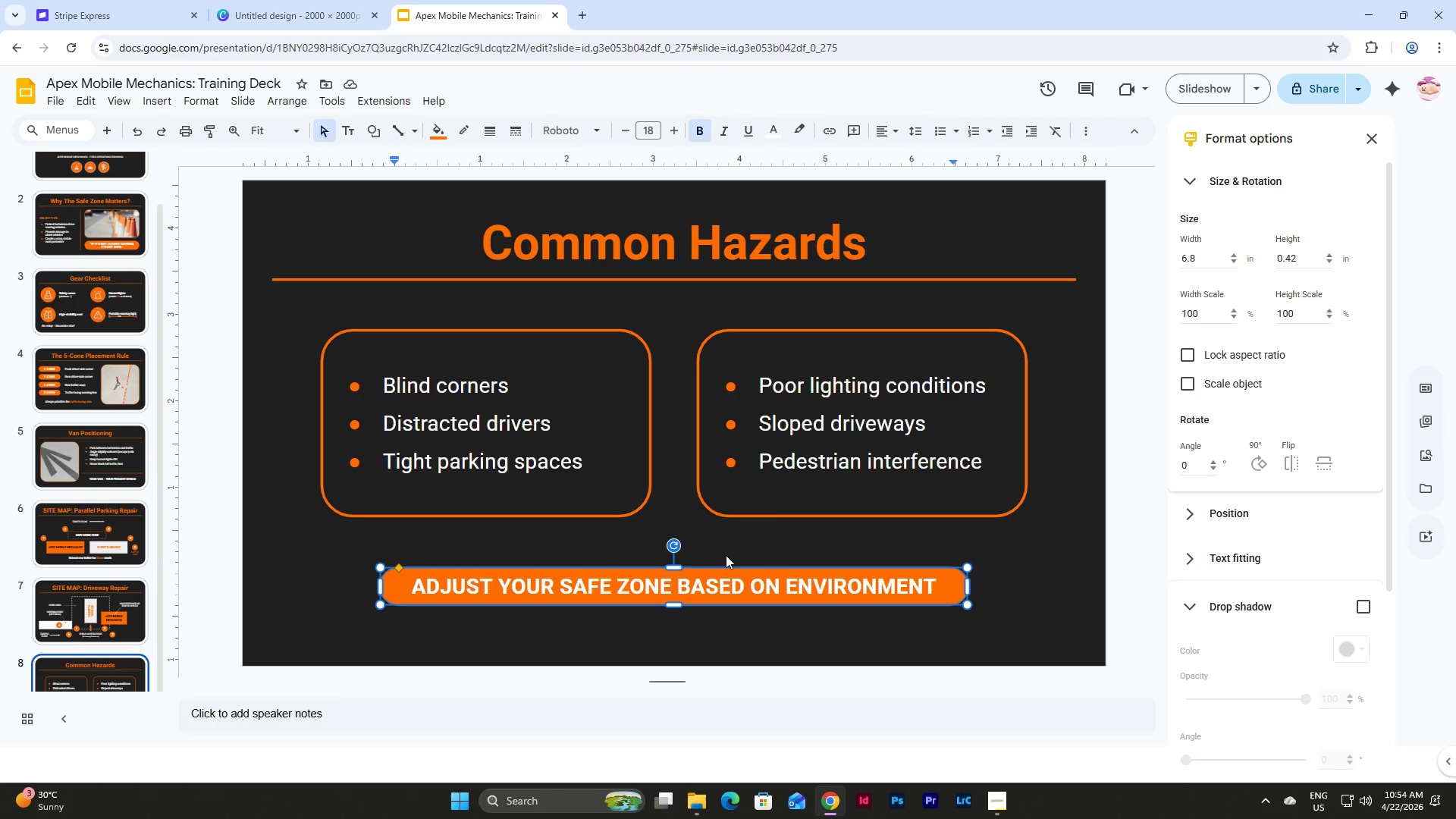 
left_click([738, 553])
 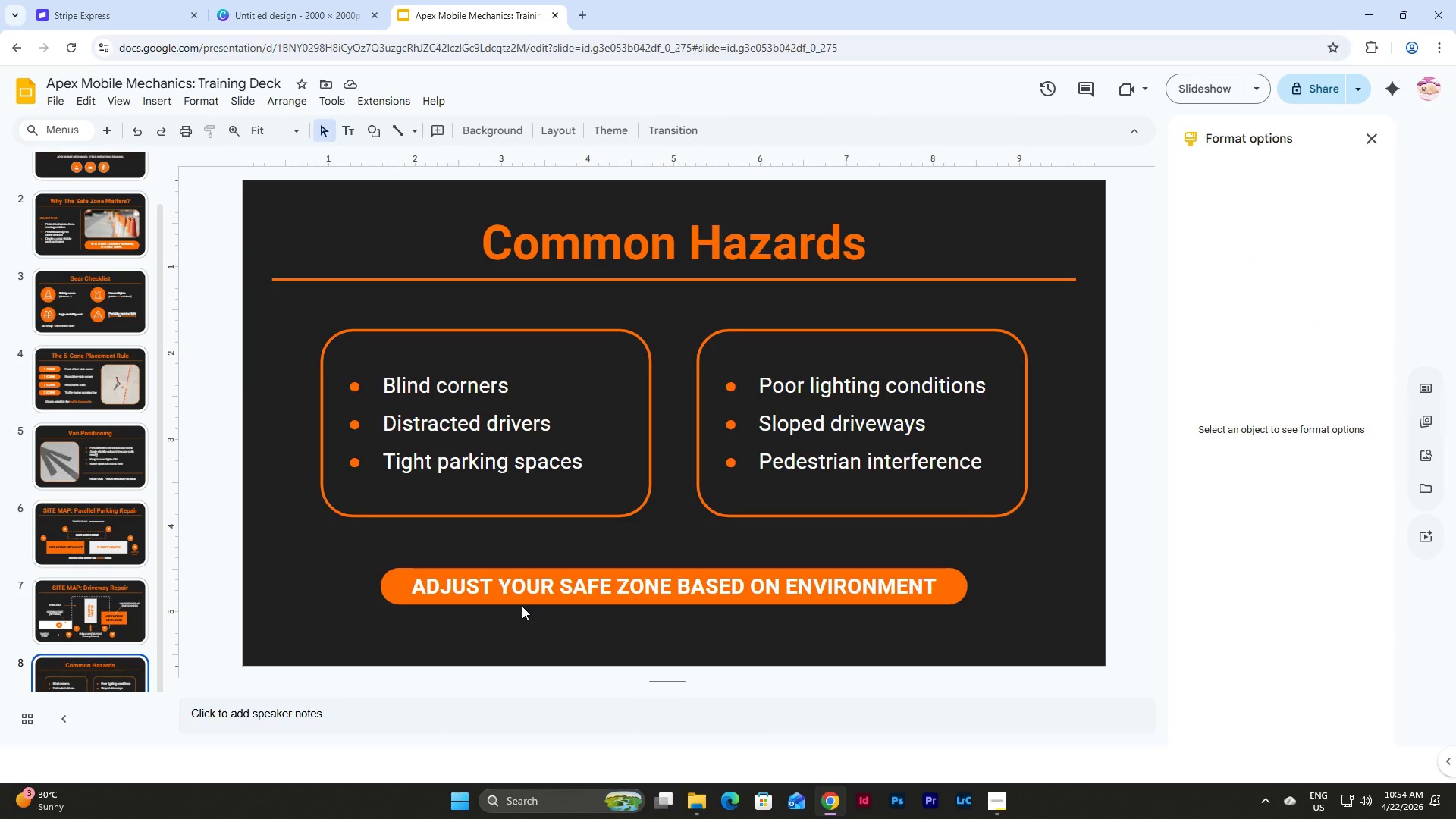 
wait(6.61)
 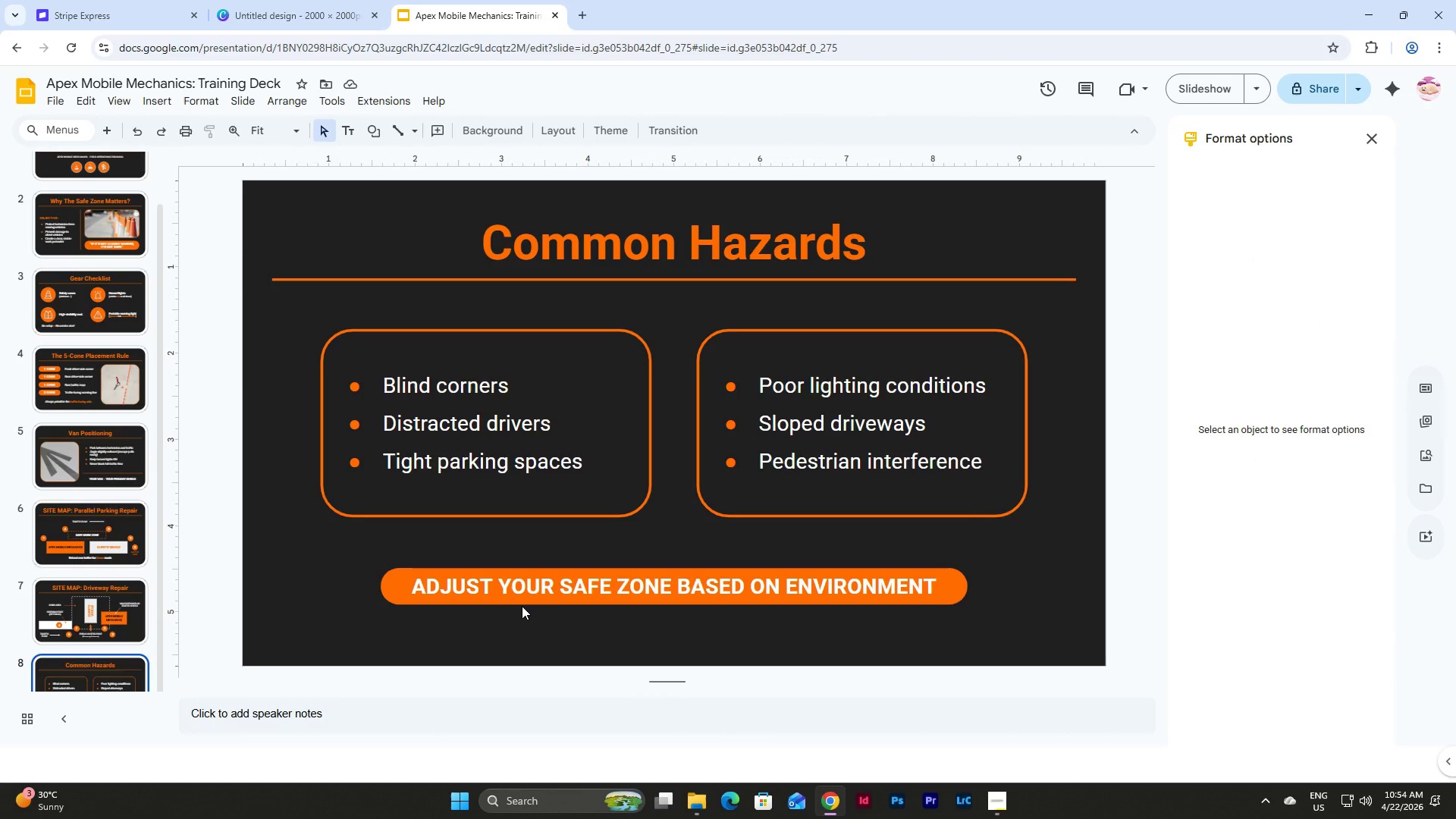 
scroll: coordinate [122, 544], scroll_direction: down, amount: 3.0